 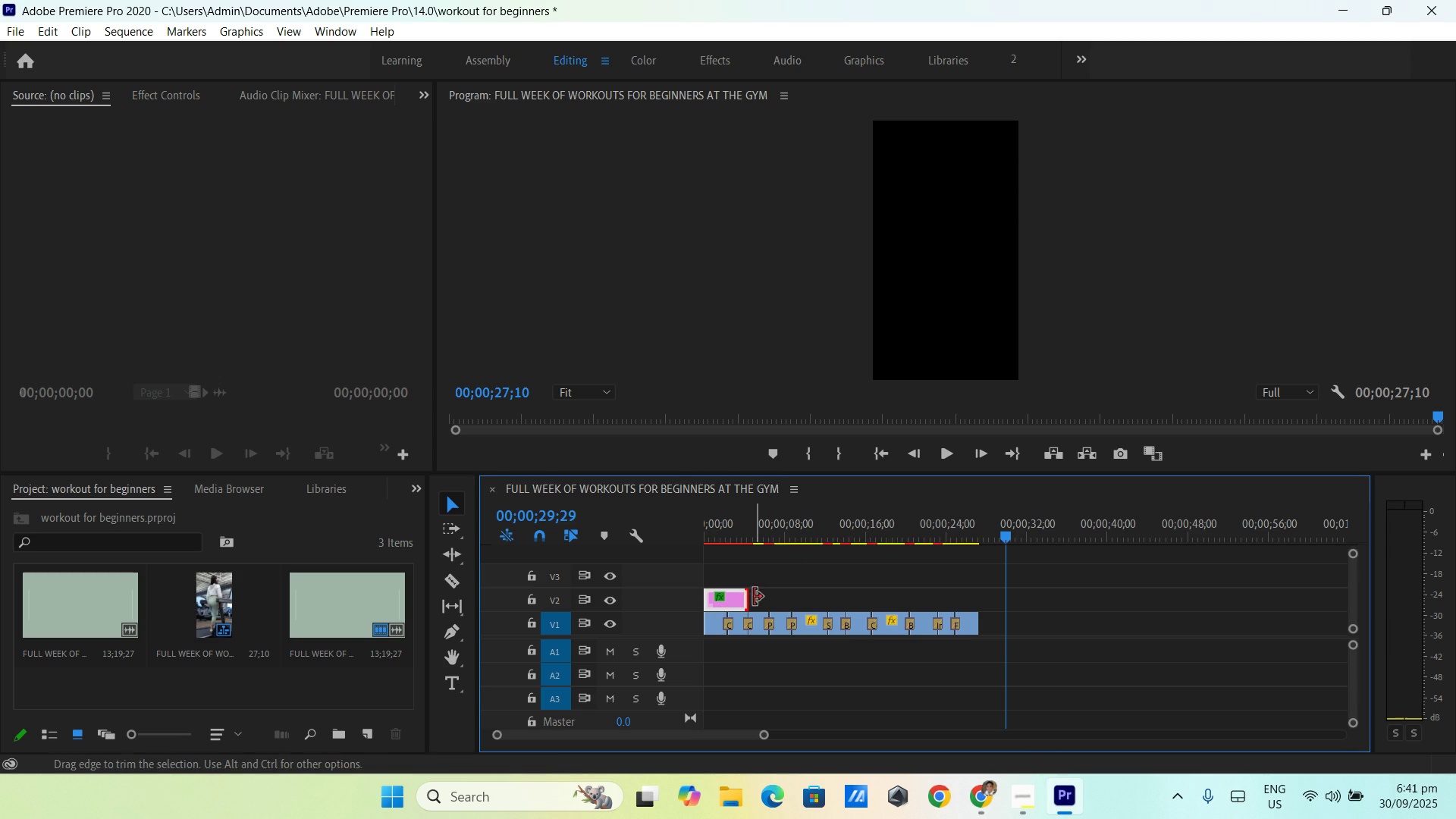 
triple_click([736, 597])
 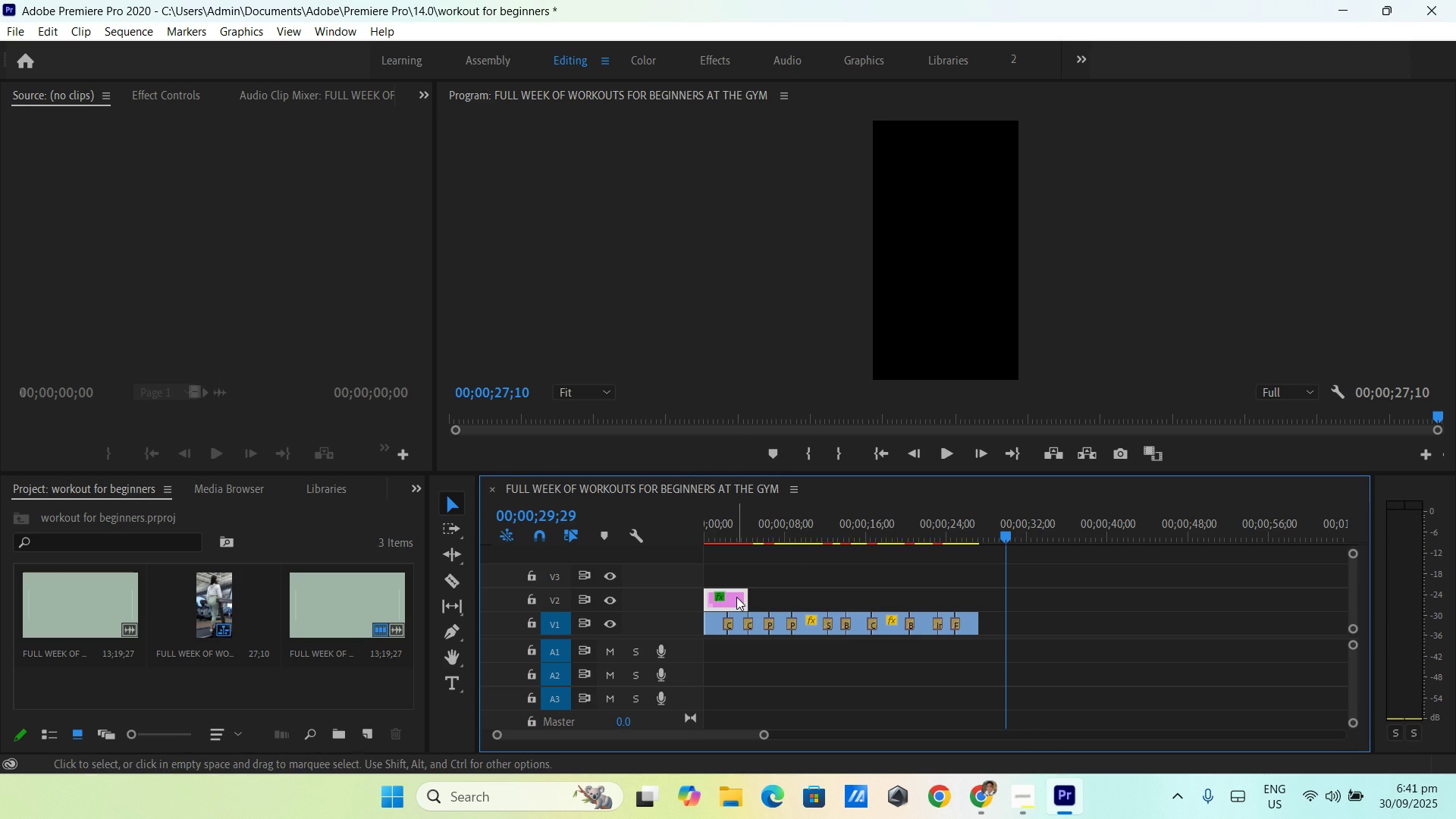 
triple_click([736, 597])
 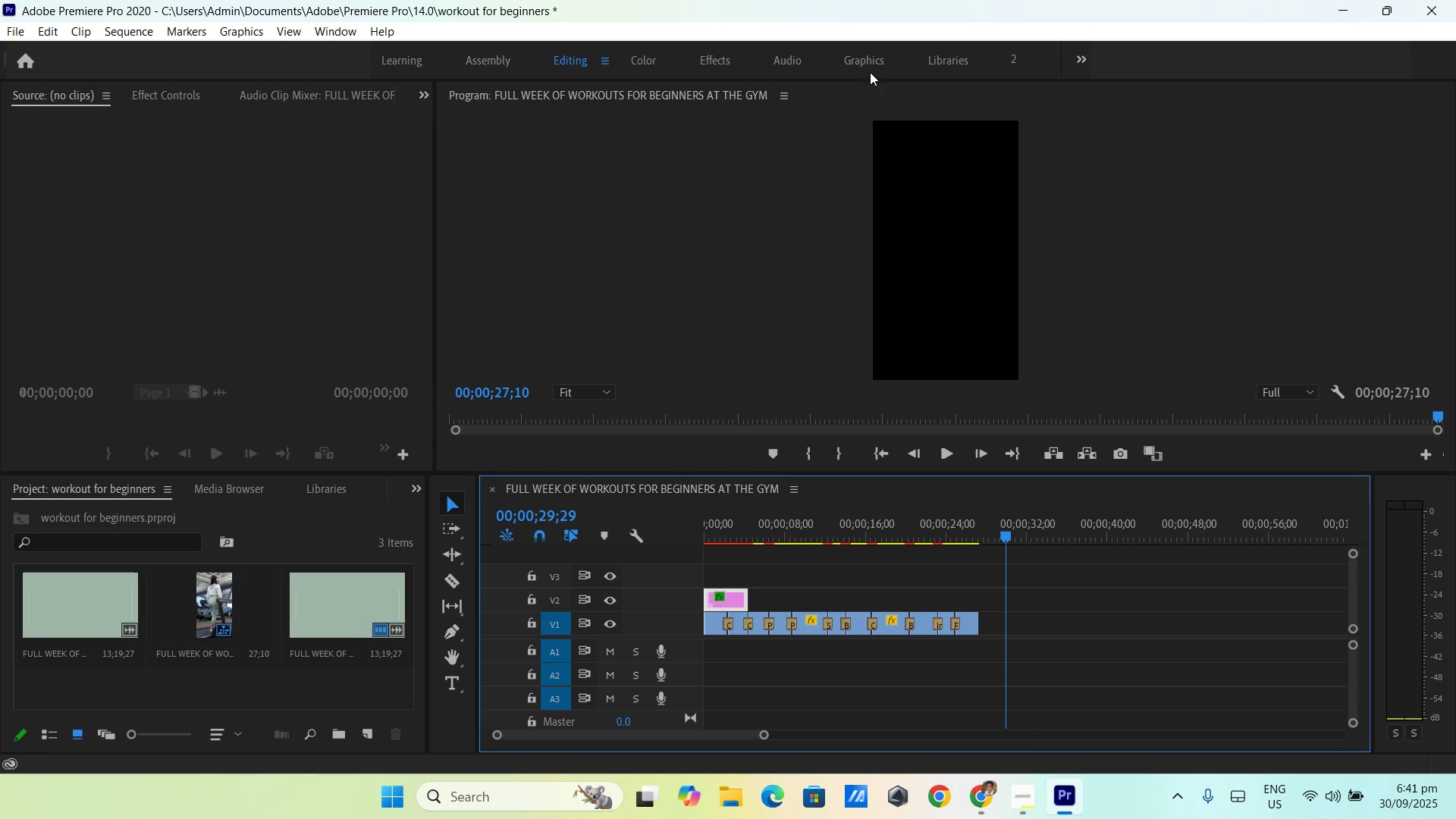 
left_click([861, 59])
 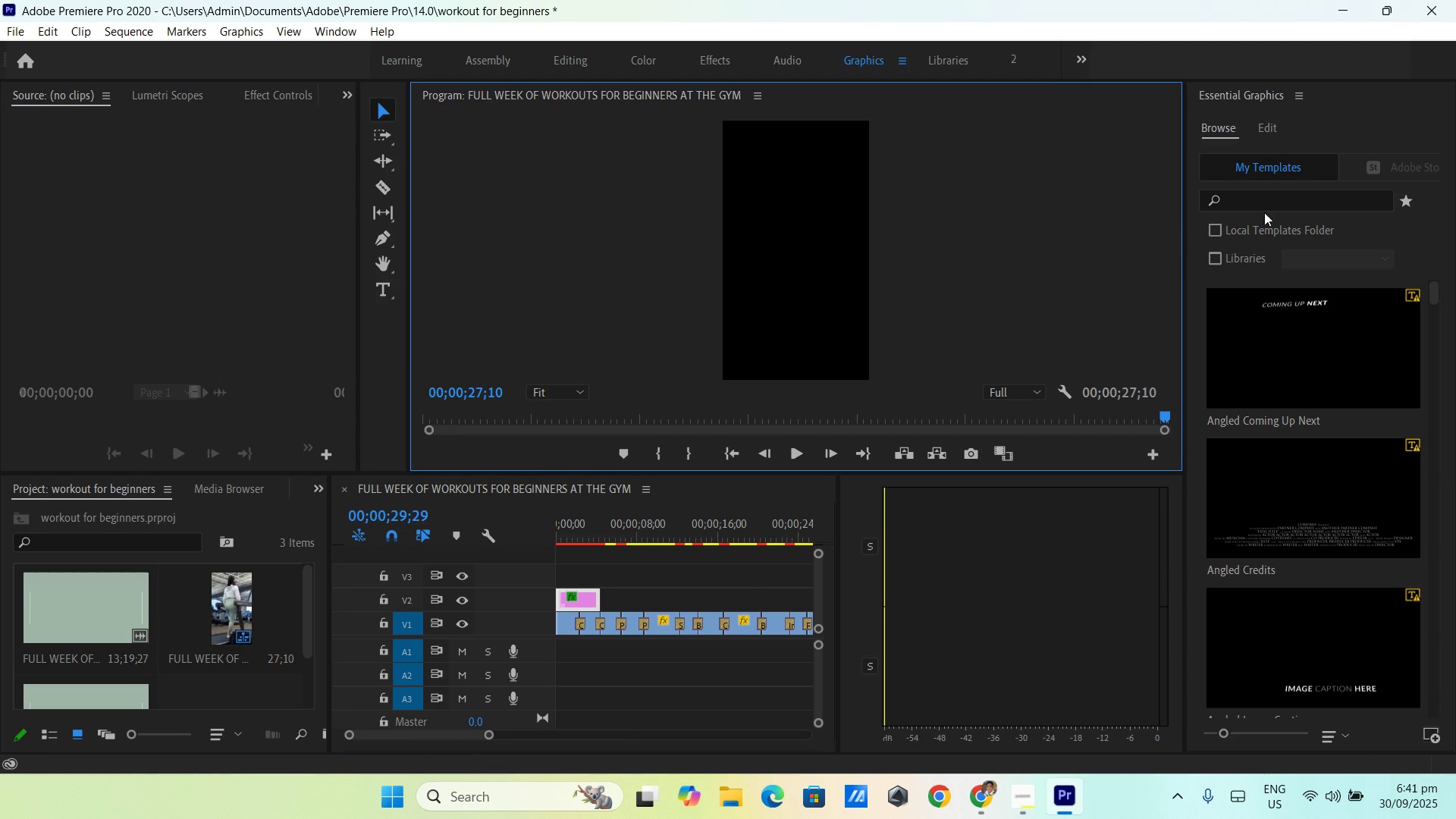 
scroll: coordinate [1296, 369], scroll_direction: down, amount: 8.0
 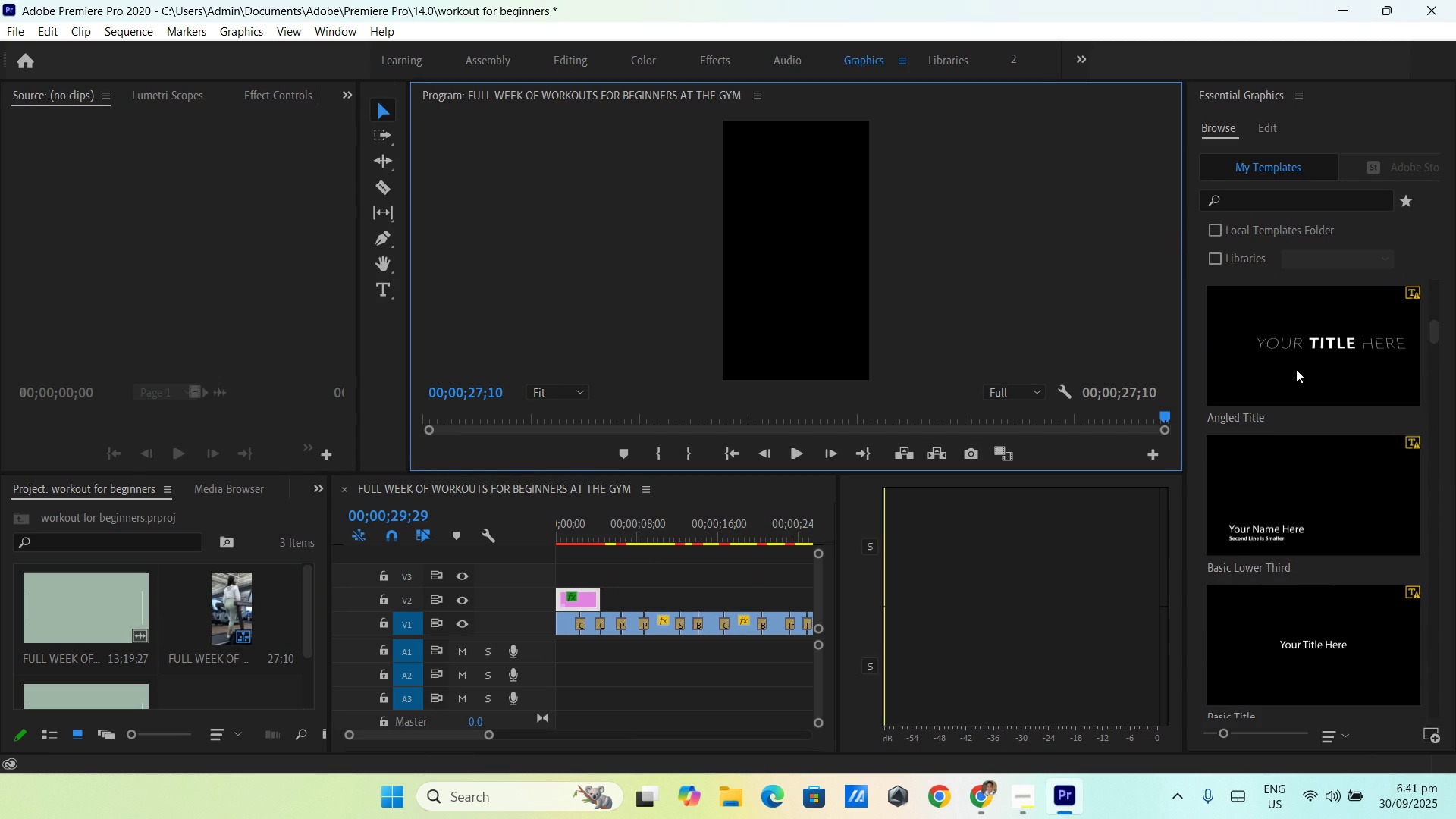 
scroll: coordinate [1296, 369], scroll_direction: up, amount: 1.0
 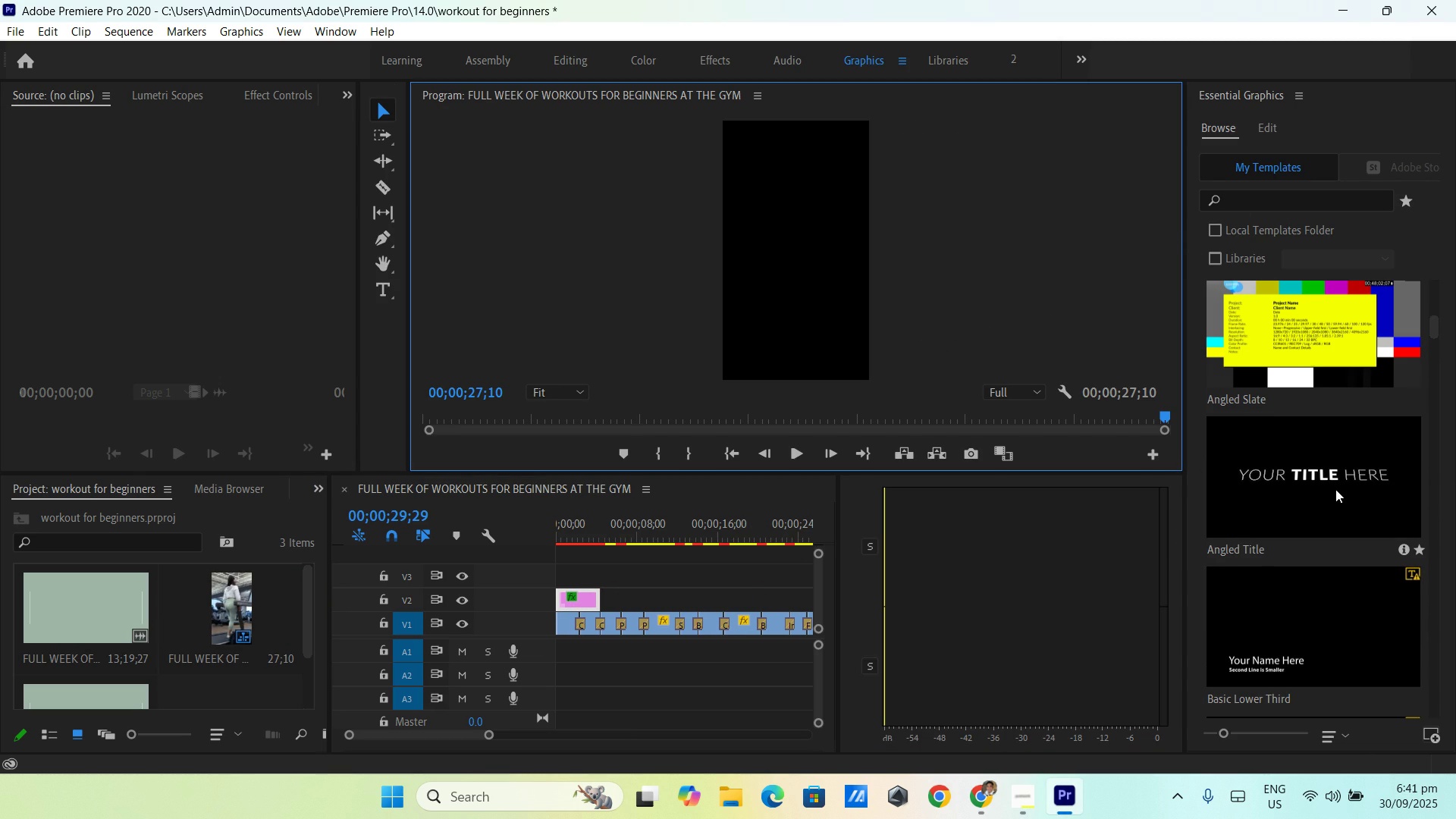 
scroll: coordinate [1297, 522], scroll_direction: down, amount: 5.0
 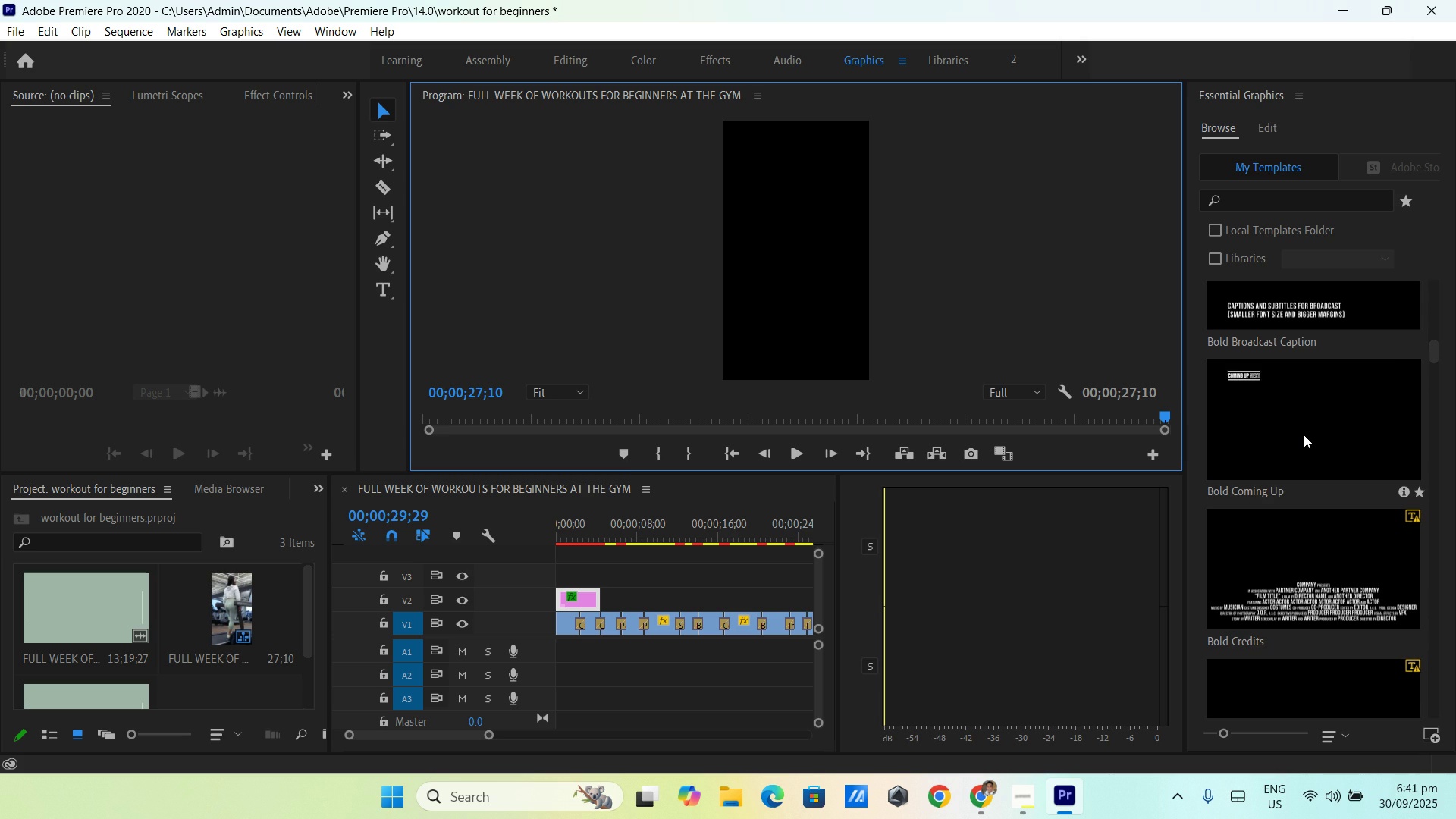 
left_click([1304, 435])
 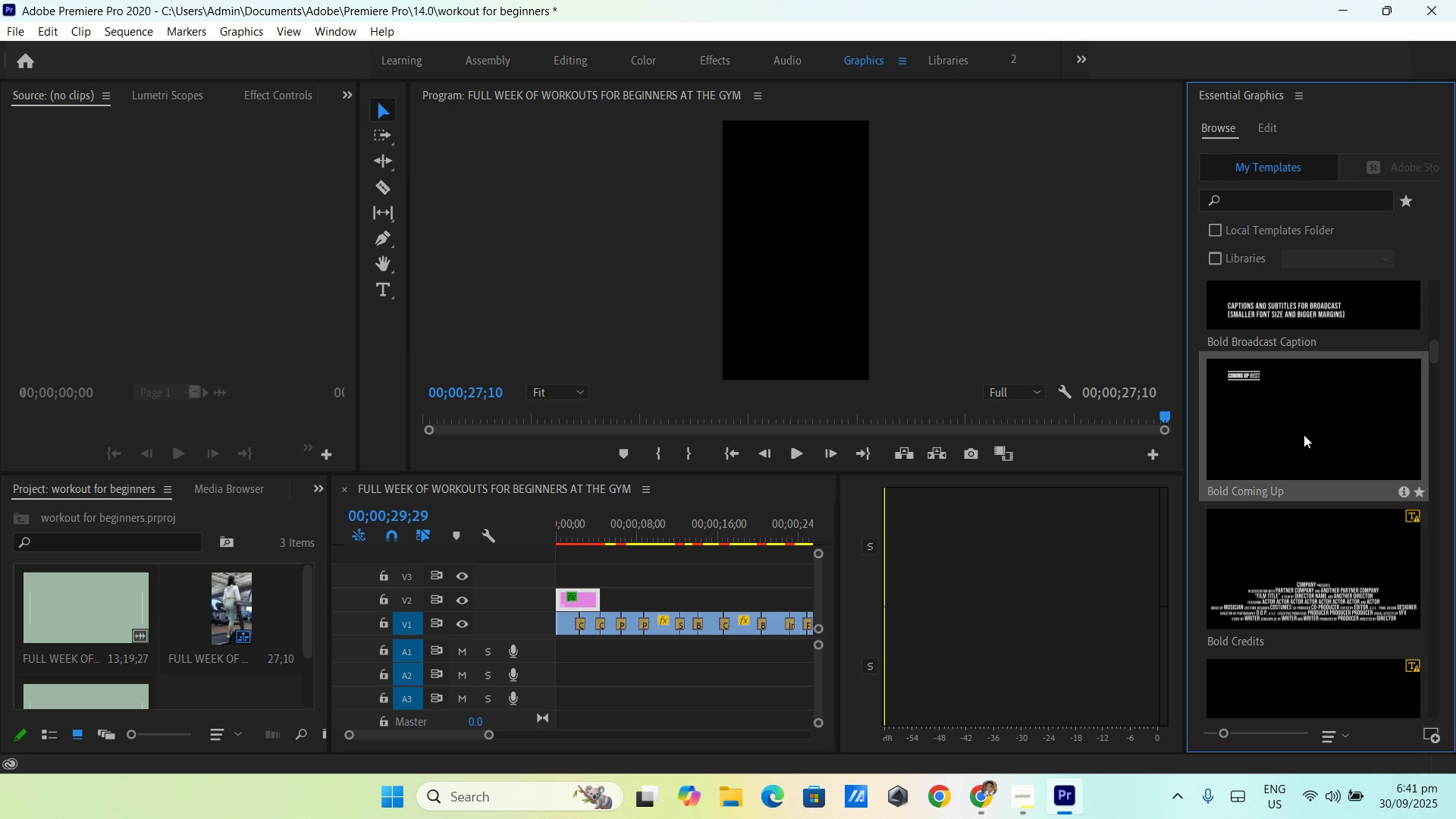 
scroll: coordinate [1304, 435], scroll_direction: down, amount: 4.0
 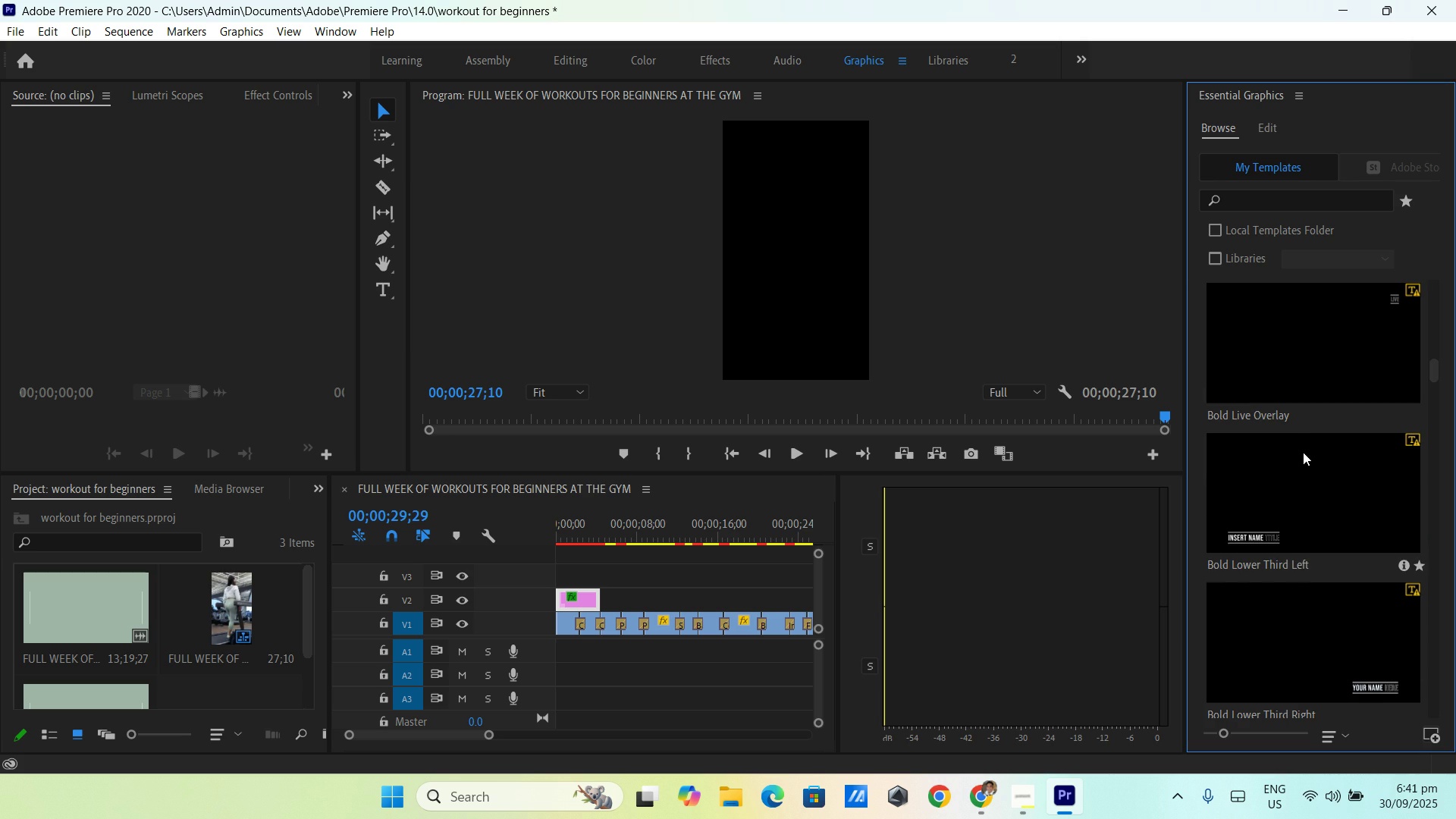 
left_click([1303, 452])
 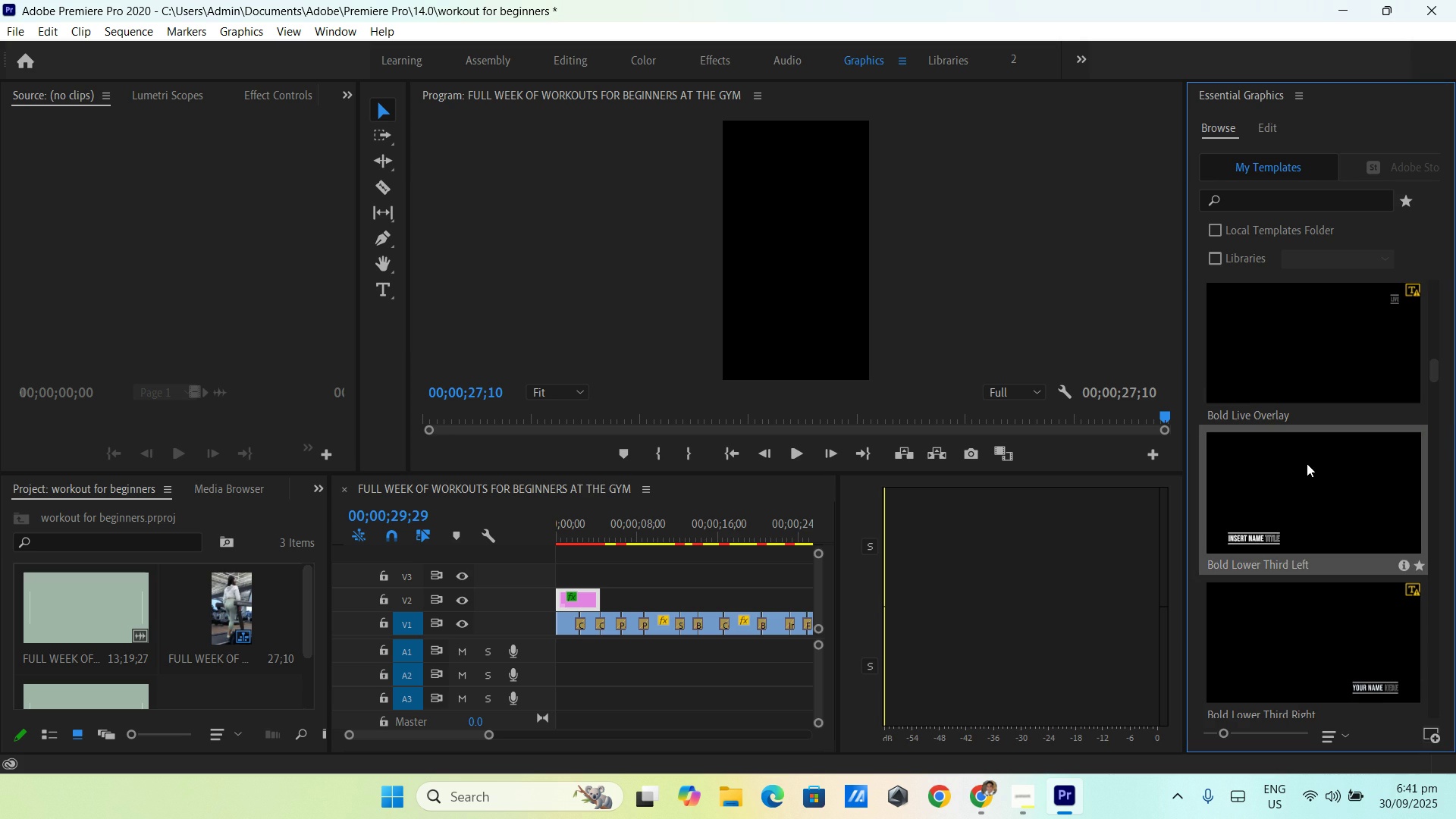 
scroll: coordinate [1338, 559], scroll_direction: down, amount: 8.0
 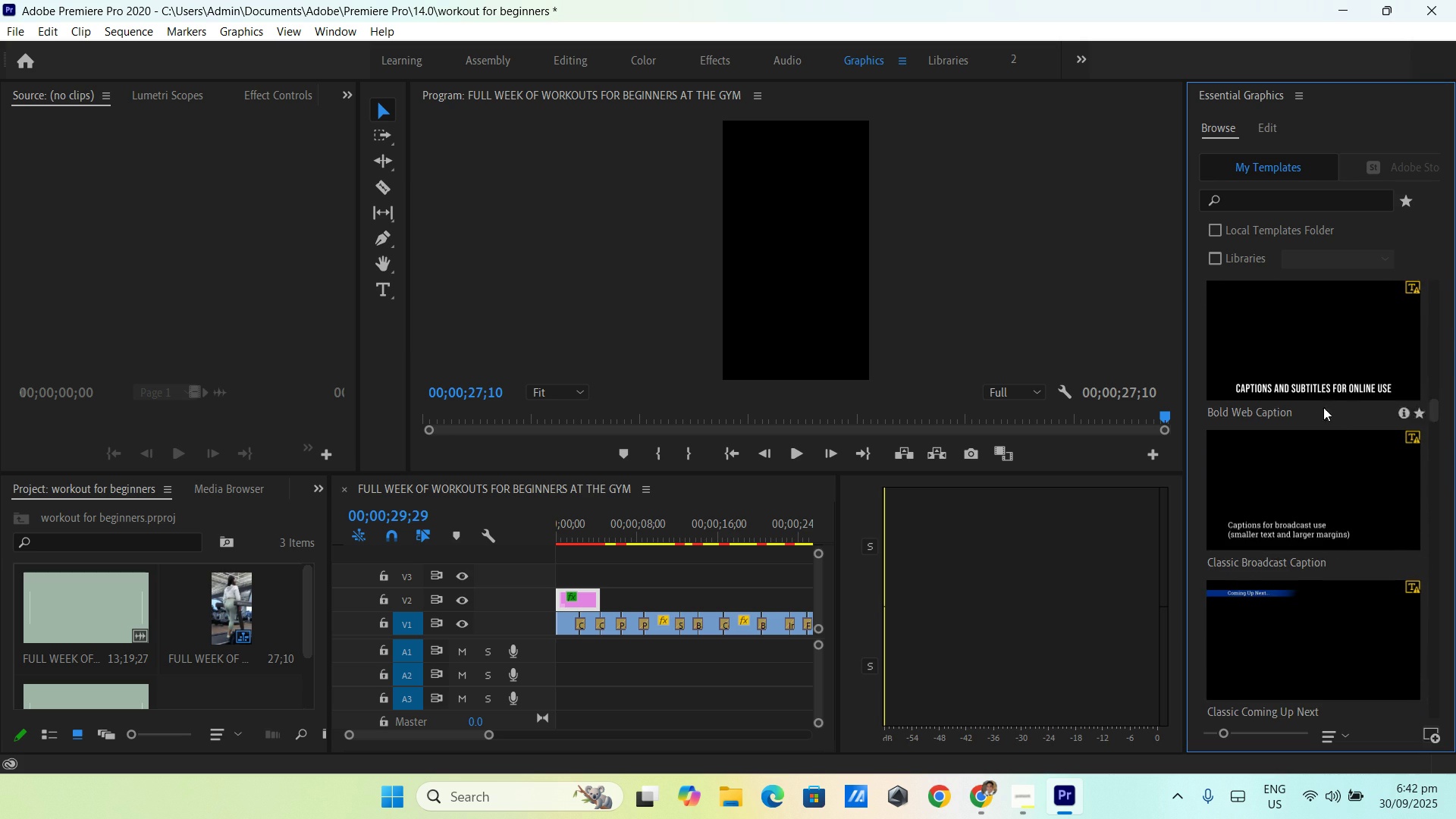 
scroll: coordinate [1302, 509], scroll_direction: up, amount: 2.0
 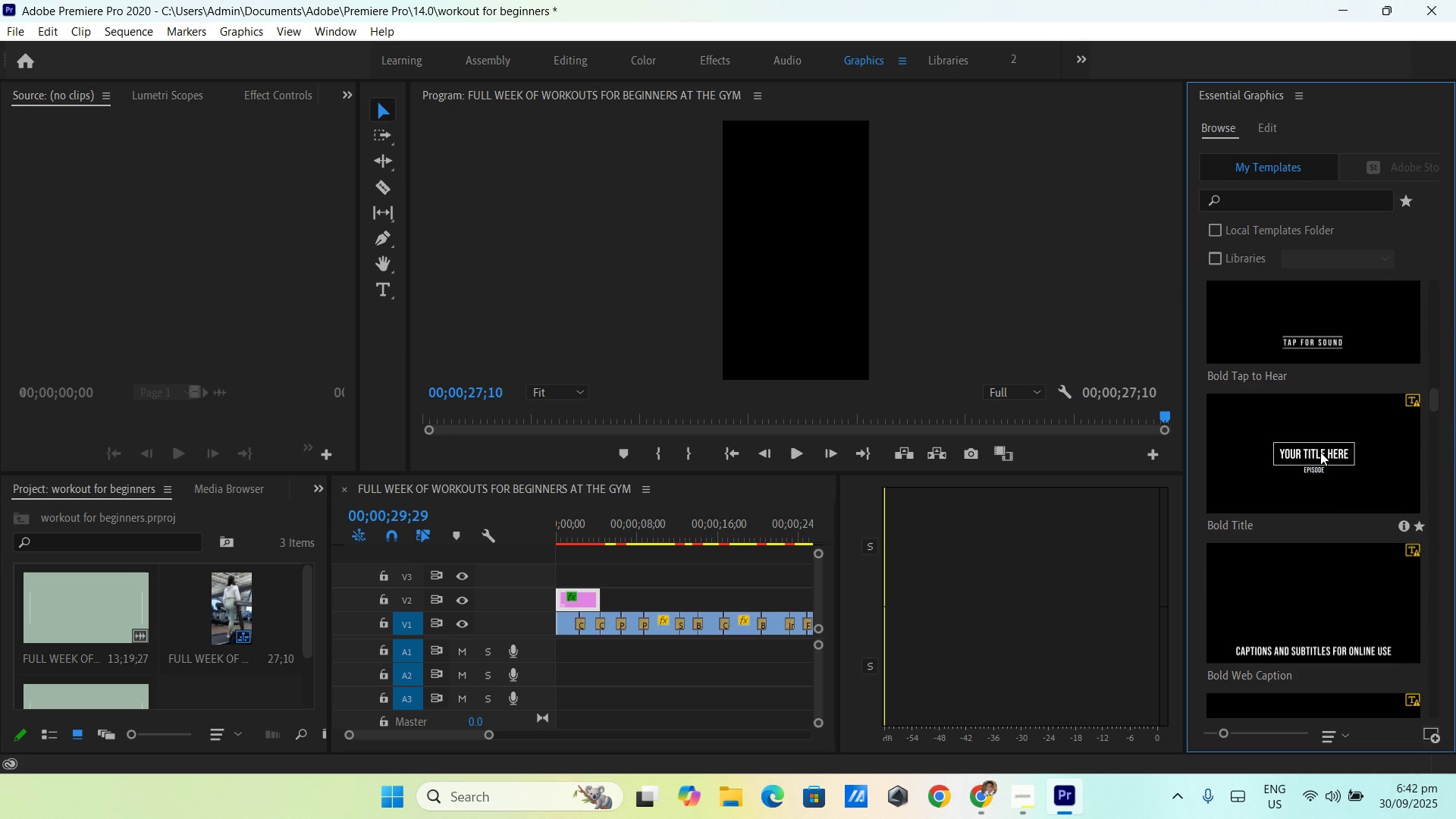 
left_click([1320, 452])